 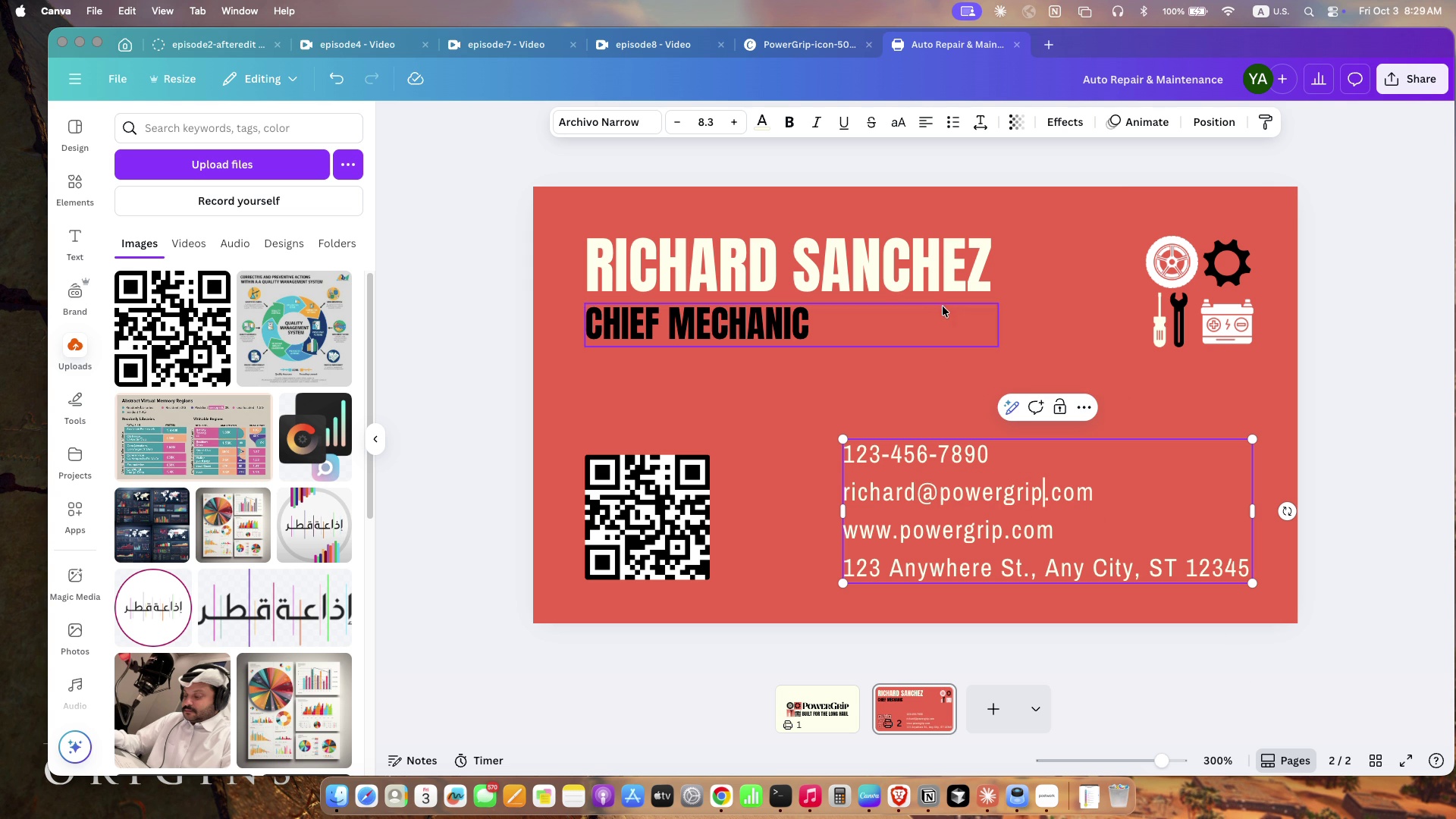 
left_click([1231, 78])
 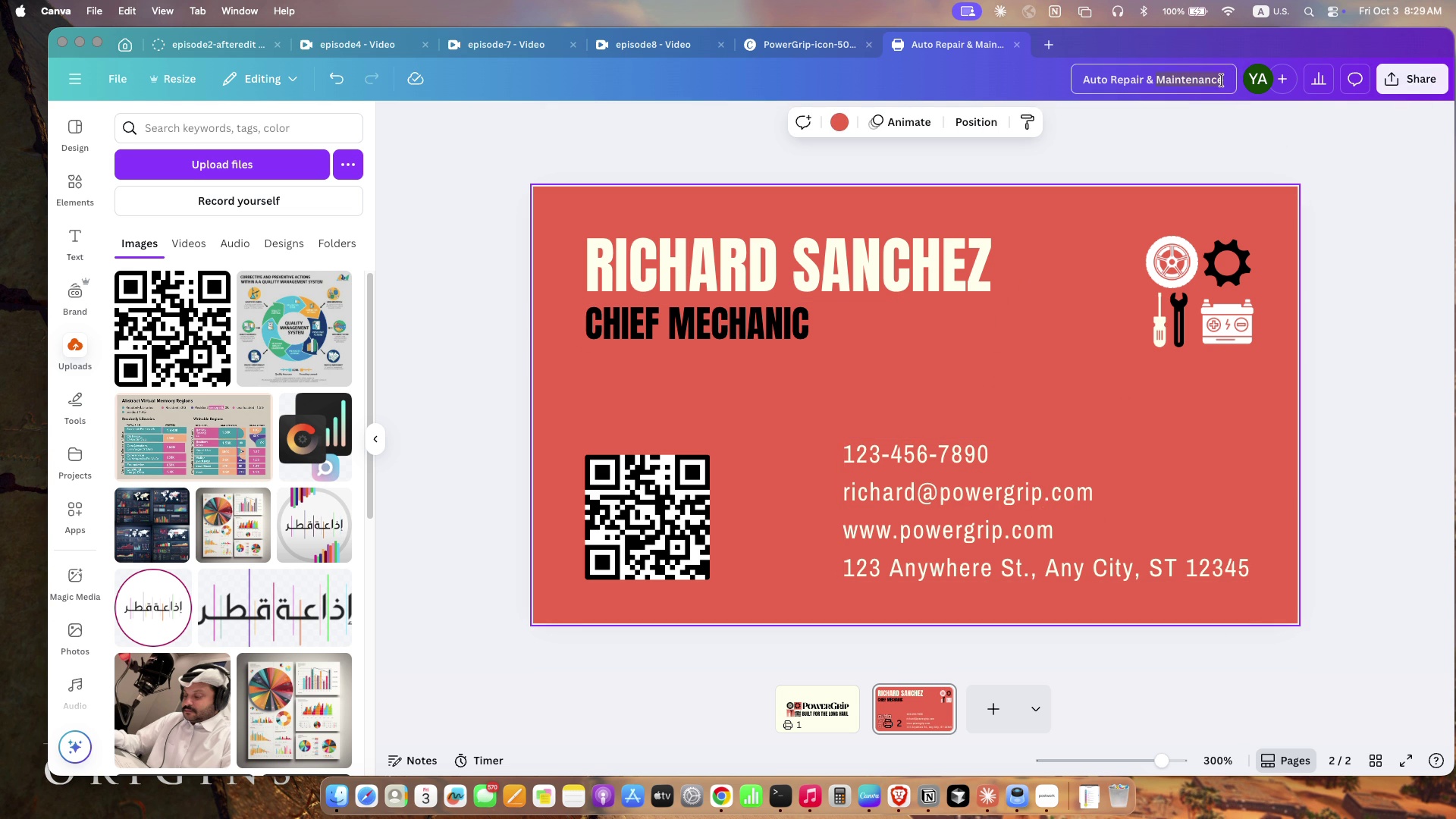 
triple_click([1222, 80])
 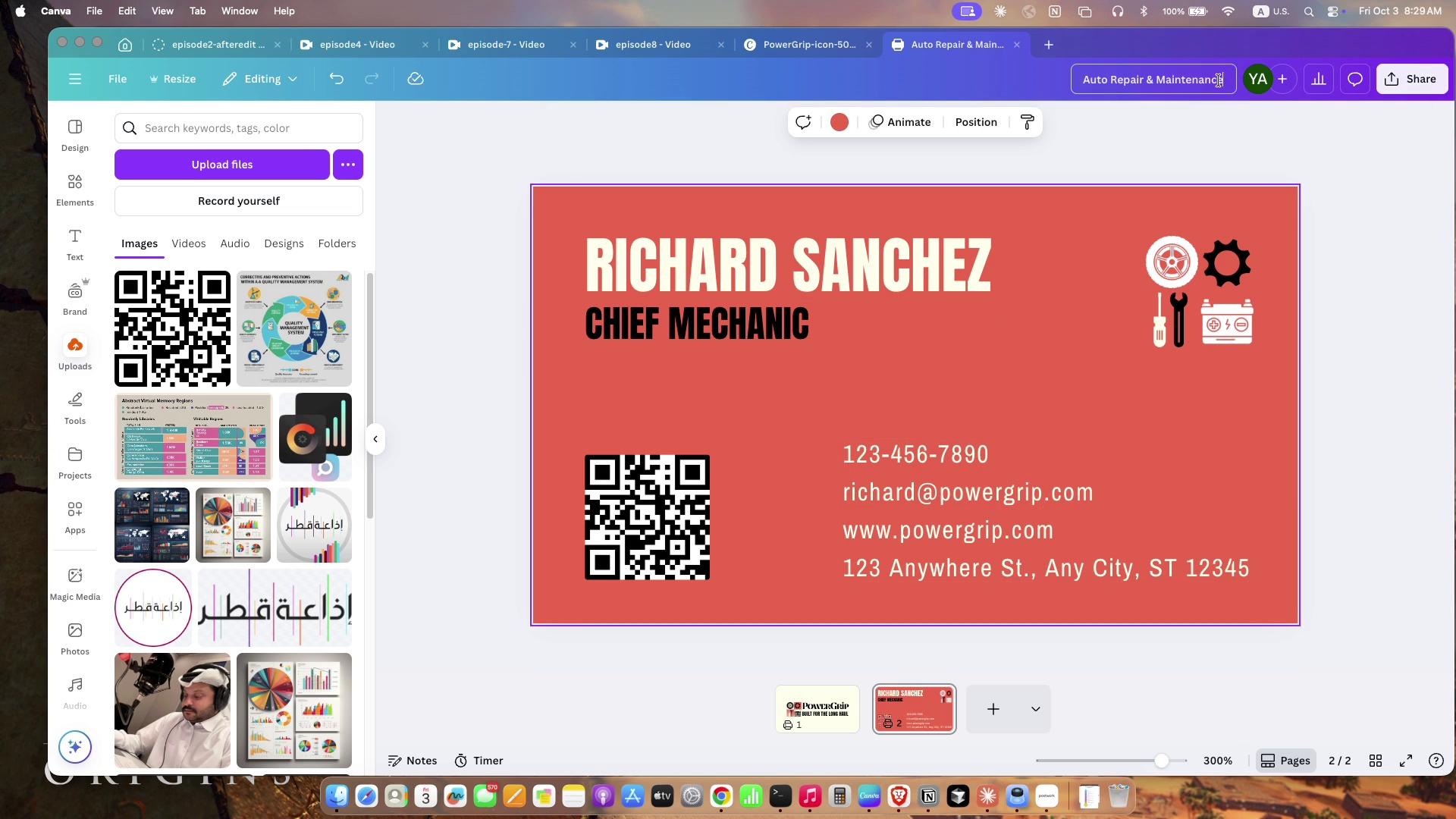 
triple_click([1219, 80])
 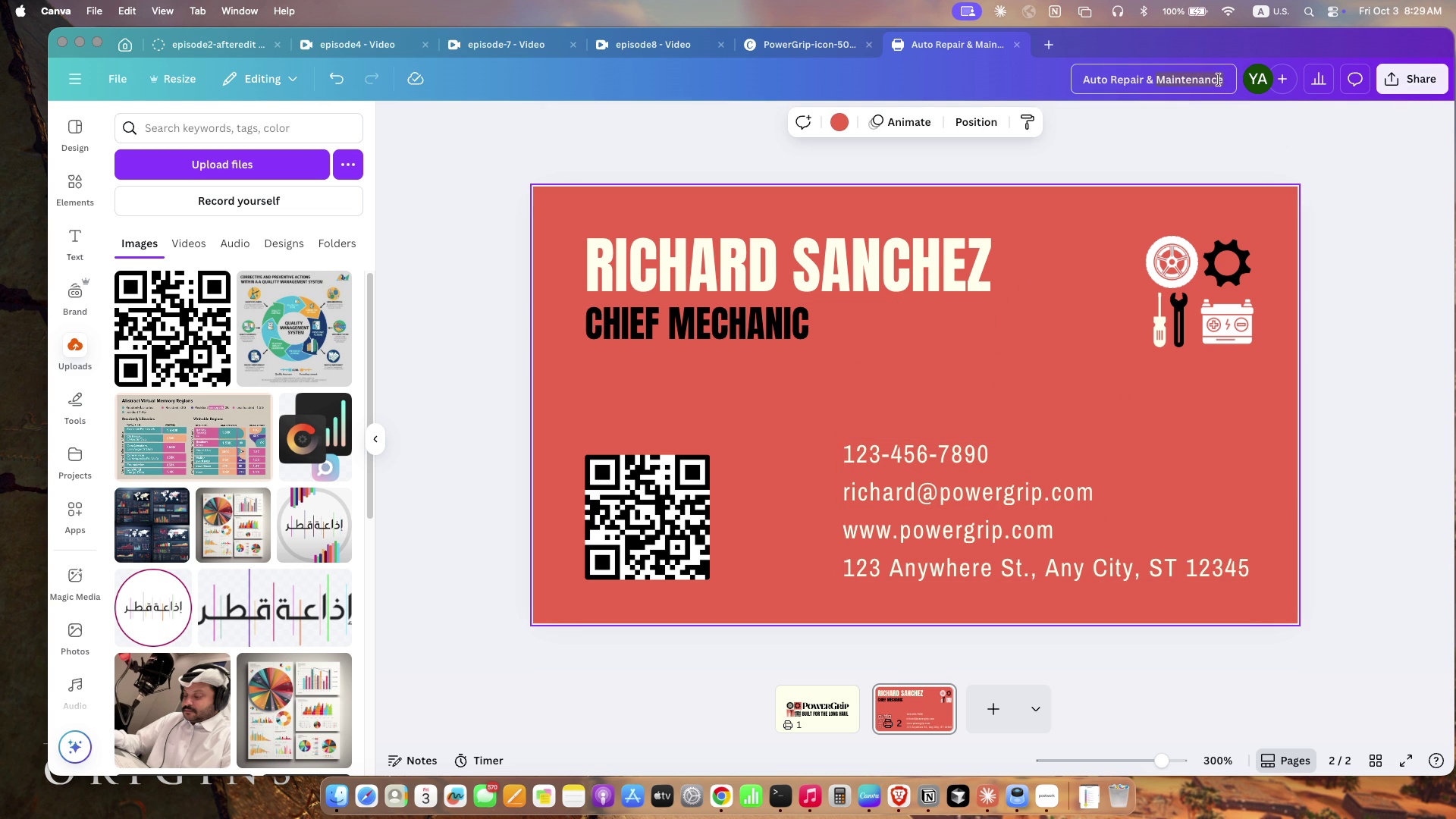 
triple_click([1218, 80])
 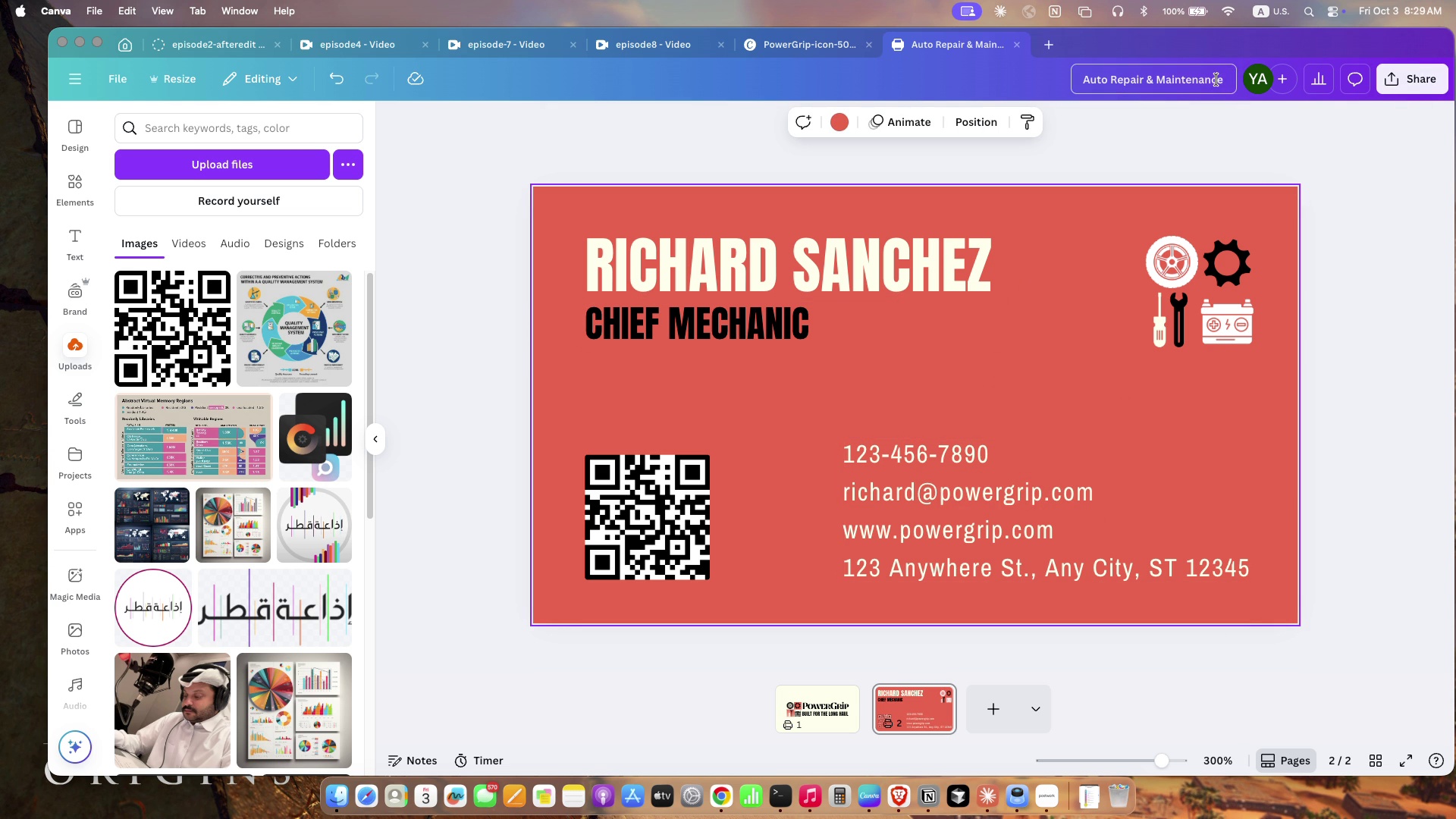 
triple_click([1216, 80])
 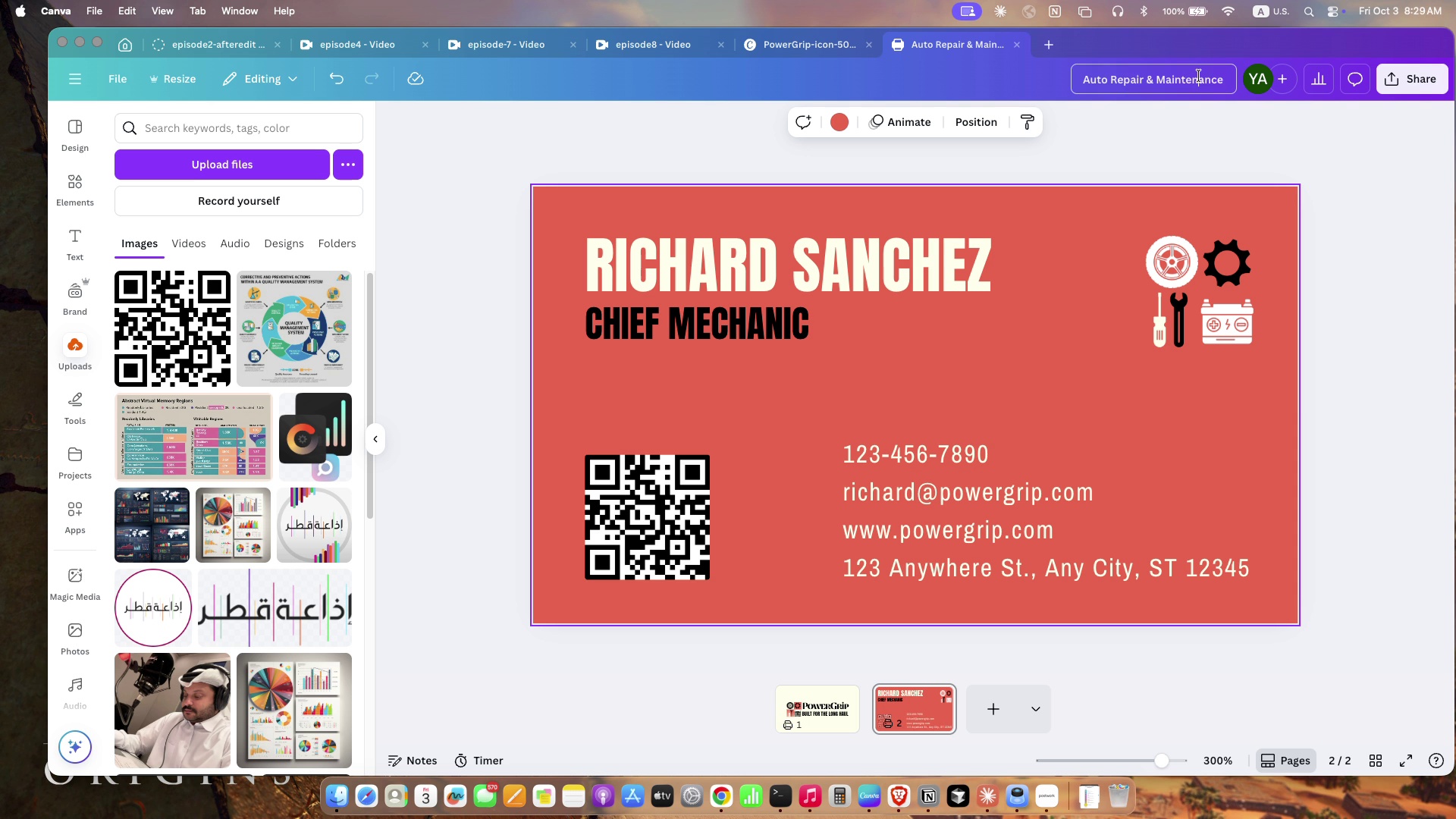 
key(Meta+CommandLeft)
 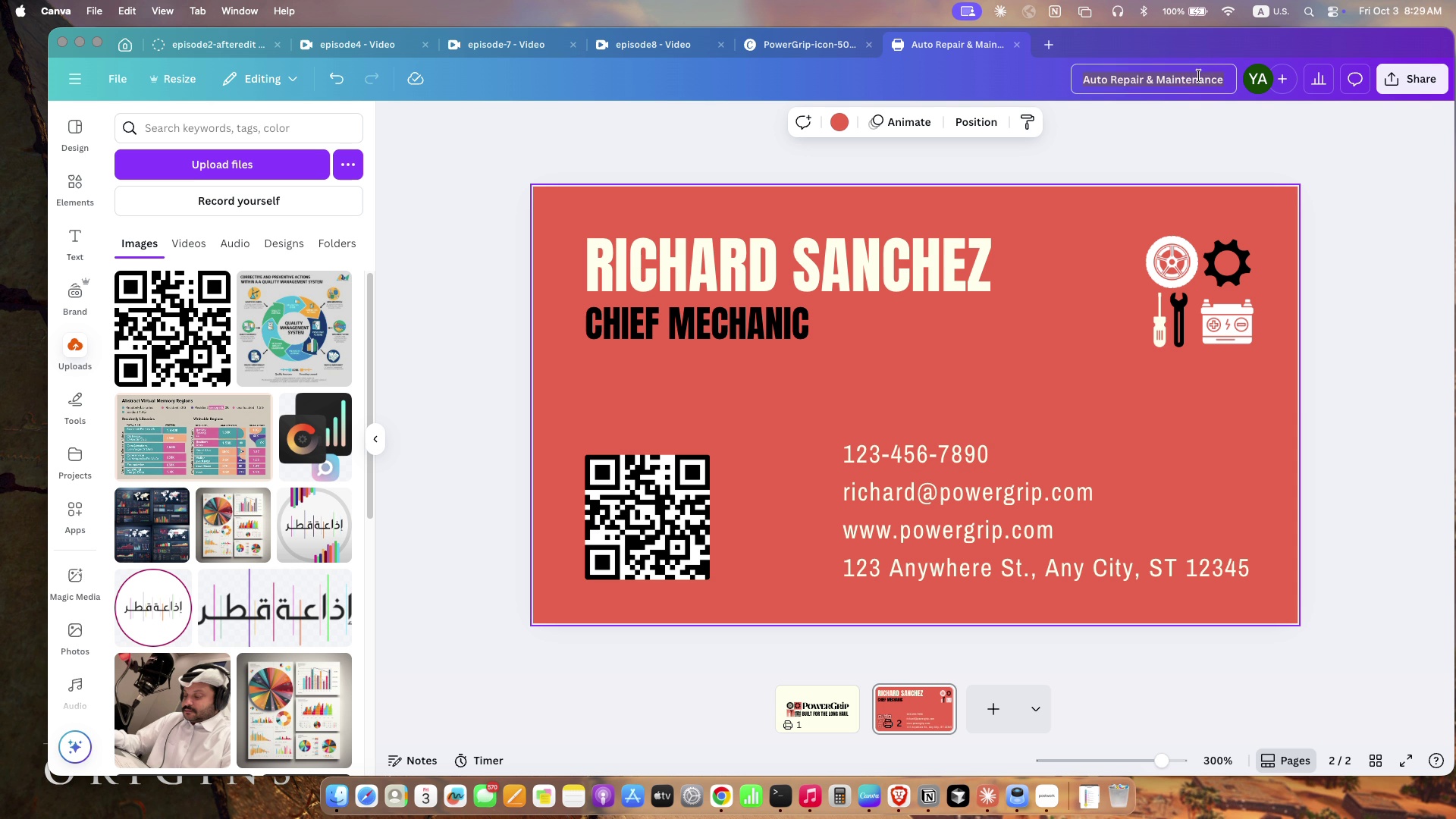 
key(Meta+A)
 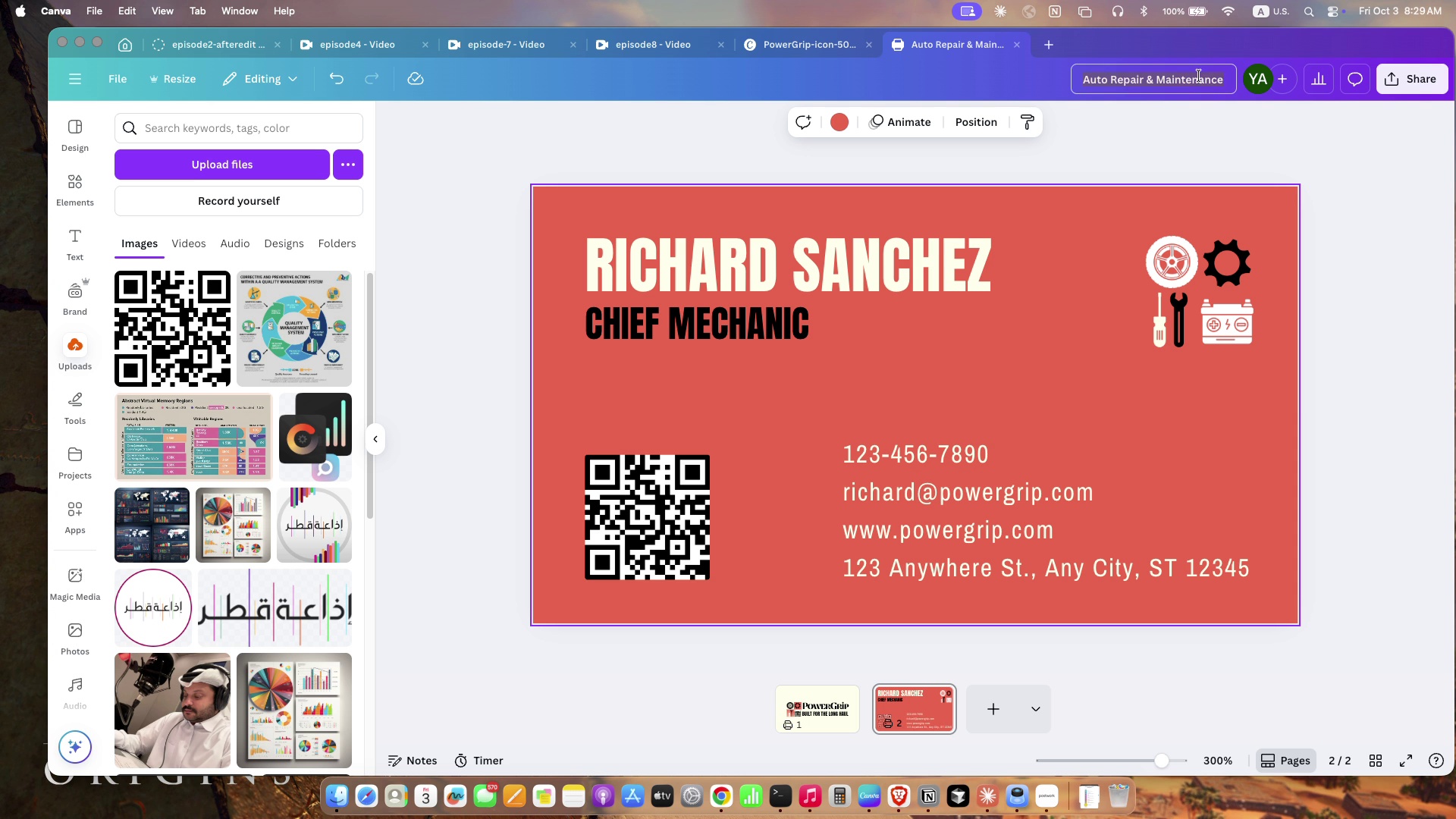 
type(Powreg)
key(Backspace)
type(Grip-BC)